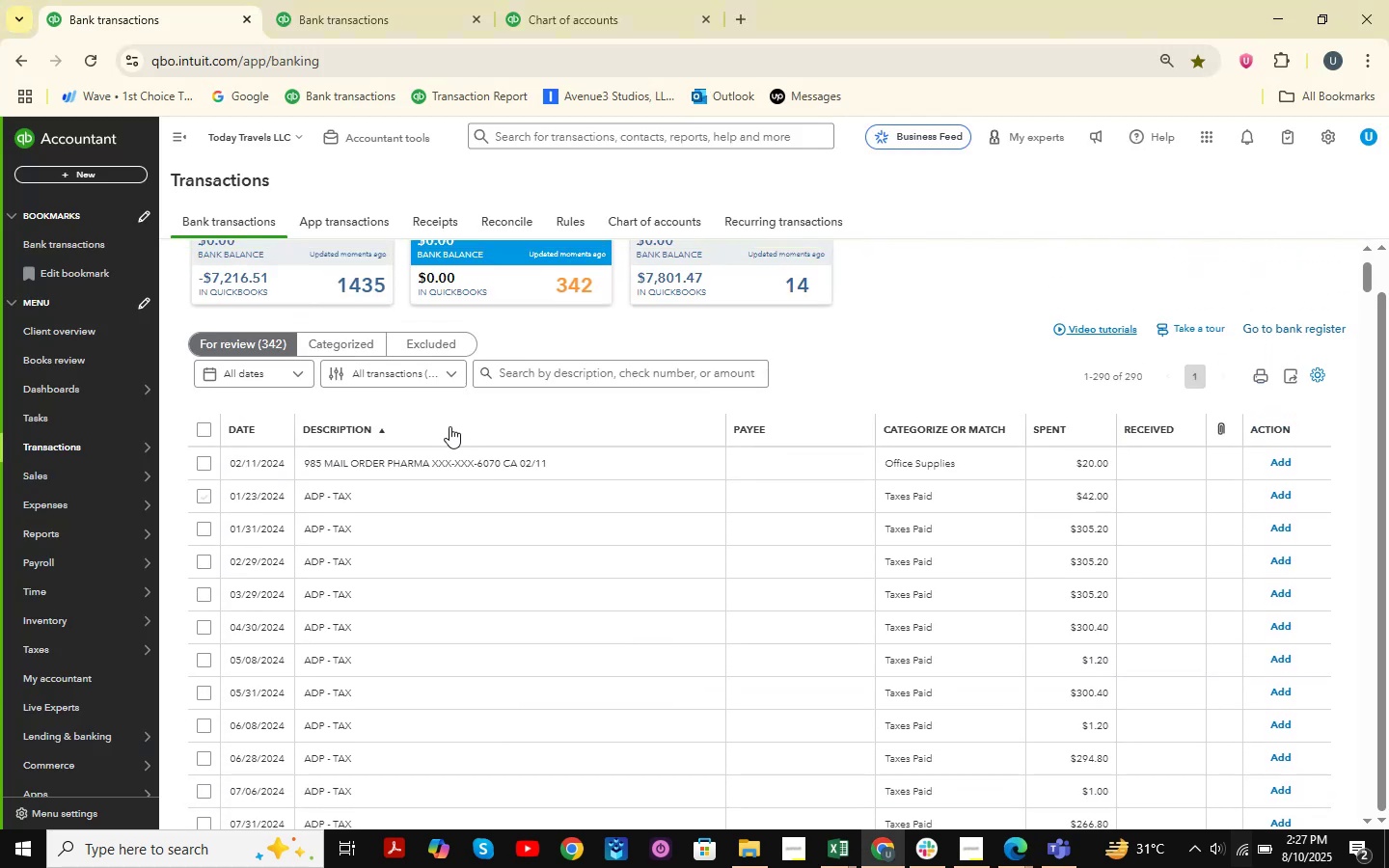 
scroll: coordinate [449, 426], scroll_direction: down, amount: 1.0
 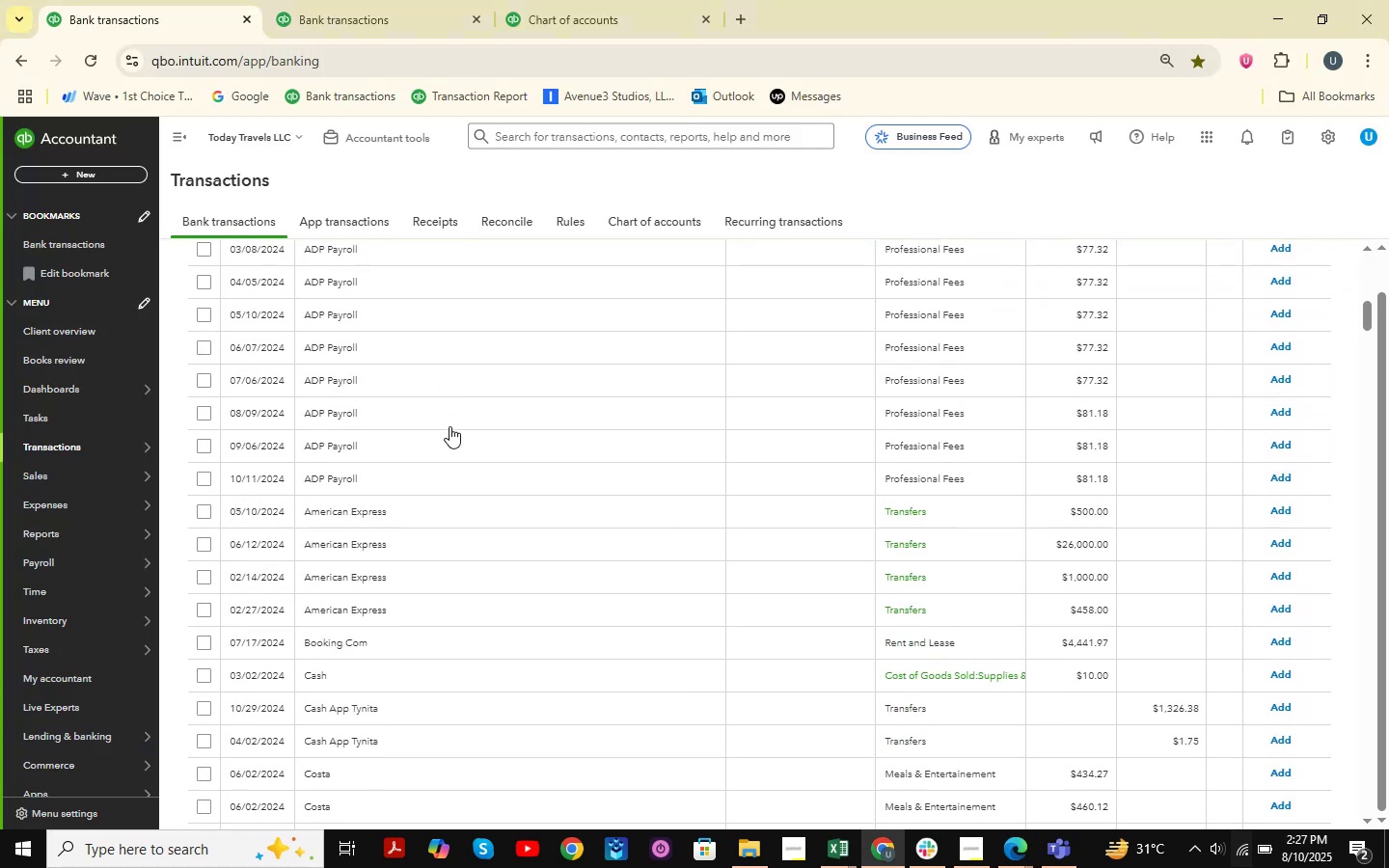 
scroll: coordinate [449, 426], scroll_direction: up, amount: 2.0
 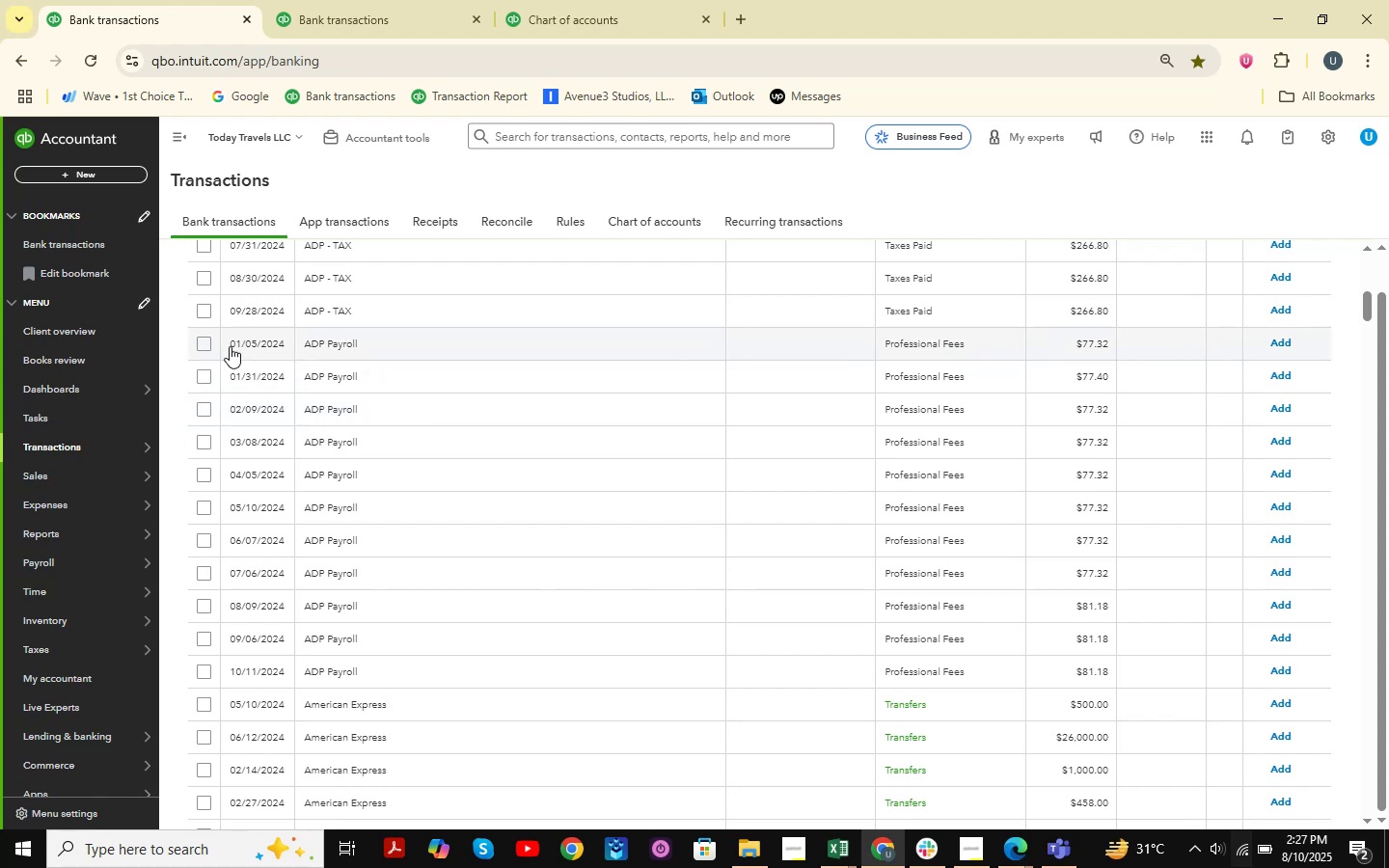 
left_click([205, 347])
 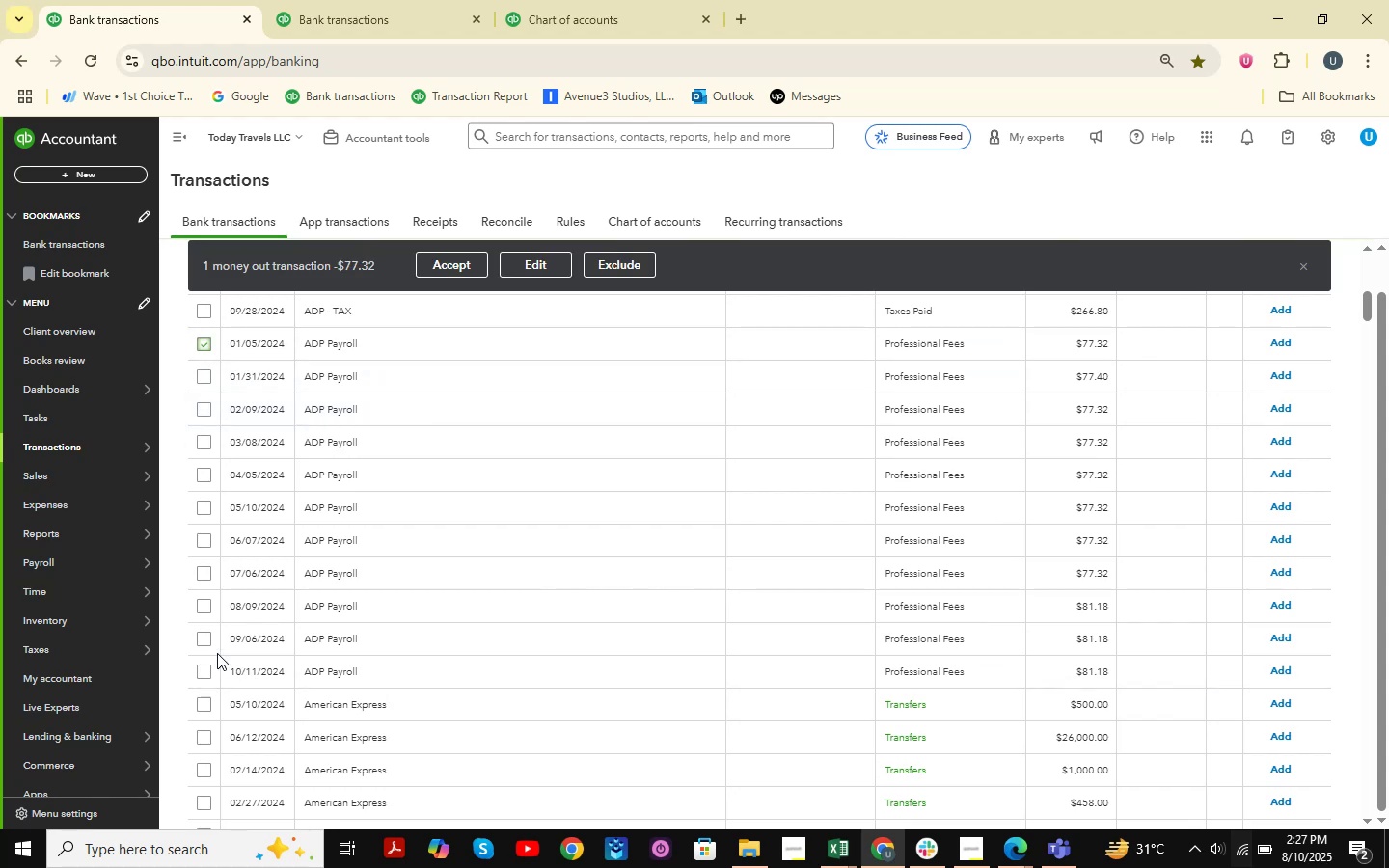 
hold_key(key=ShiftLeft, duration=1.43)
left_click([204, 675])
 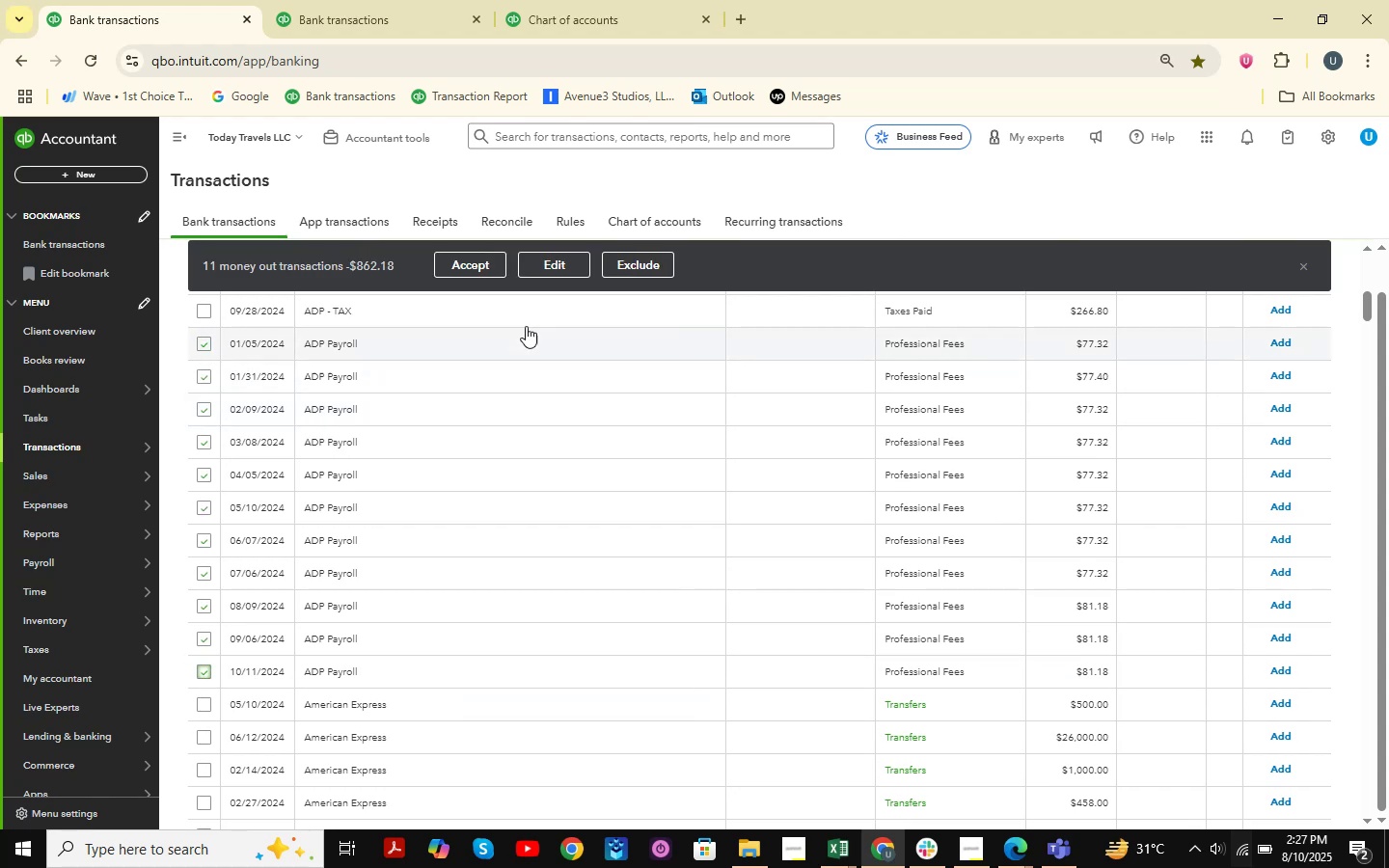 
left_click([555, 258])
 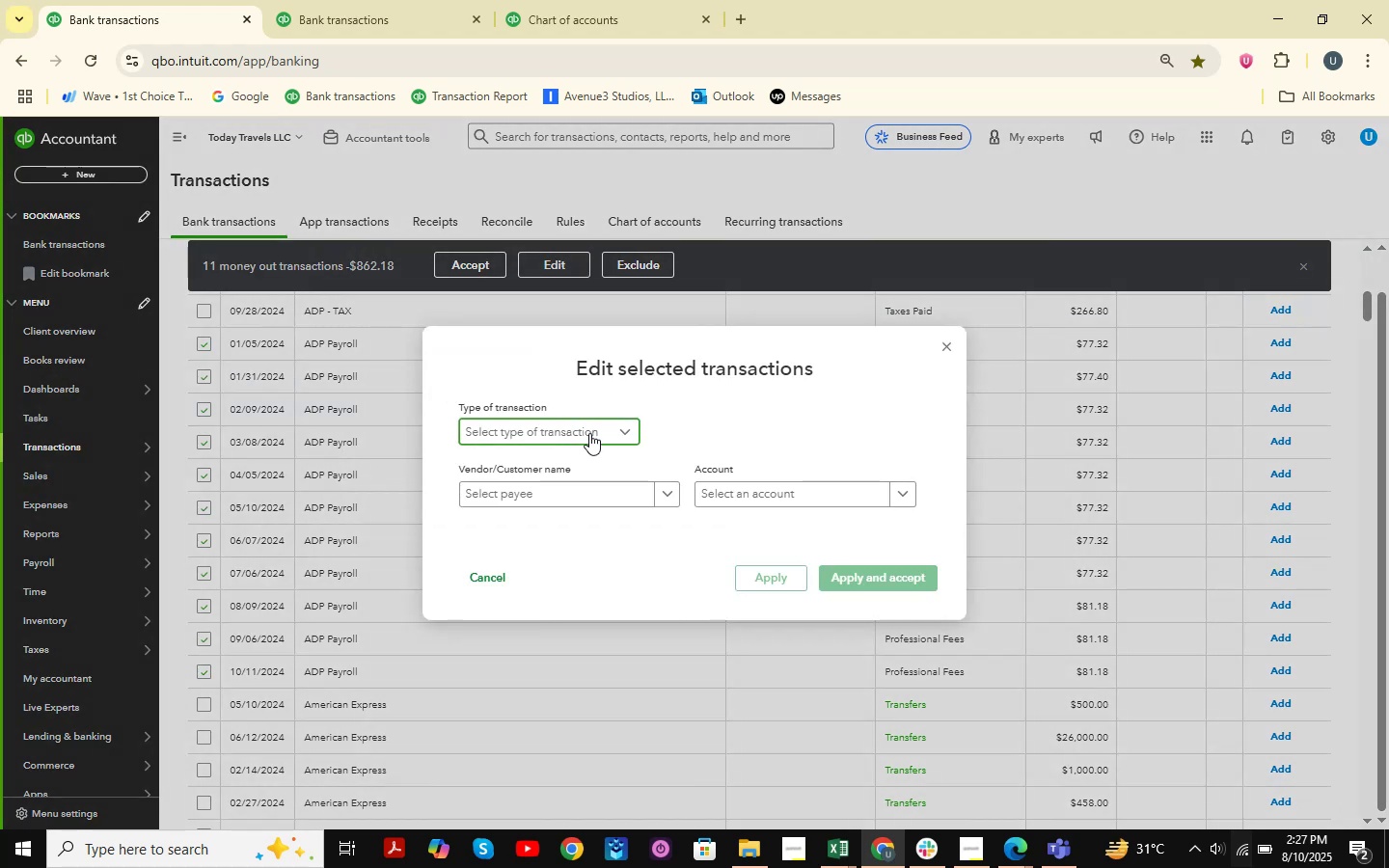 
left_click([563, 458])
 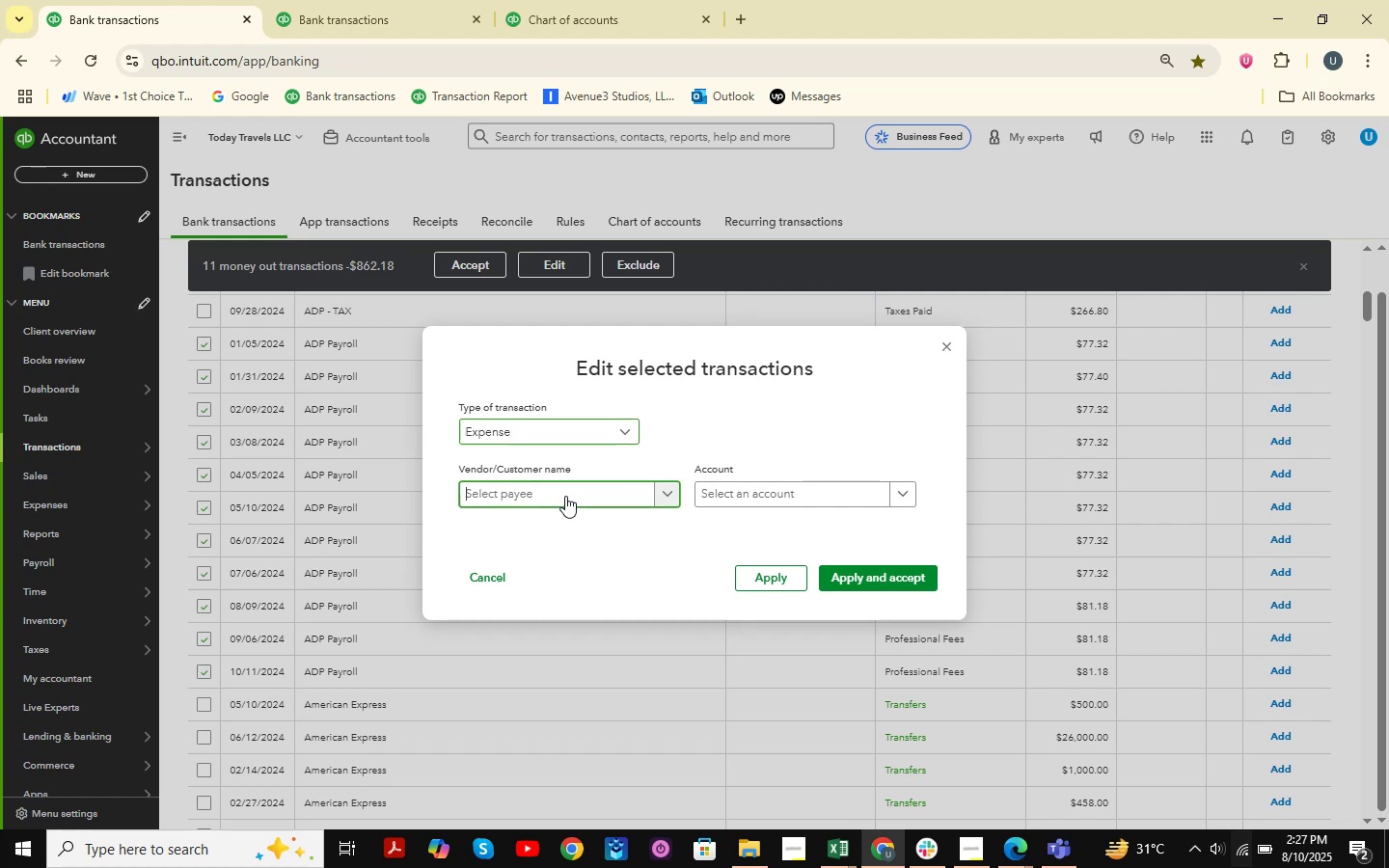 
type(ADP Payrool)
key(Backspace)
key(Backspace)
 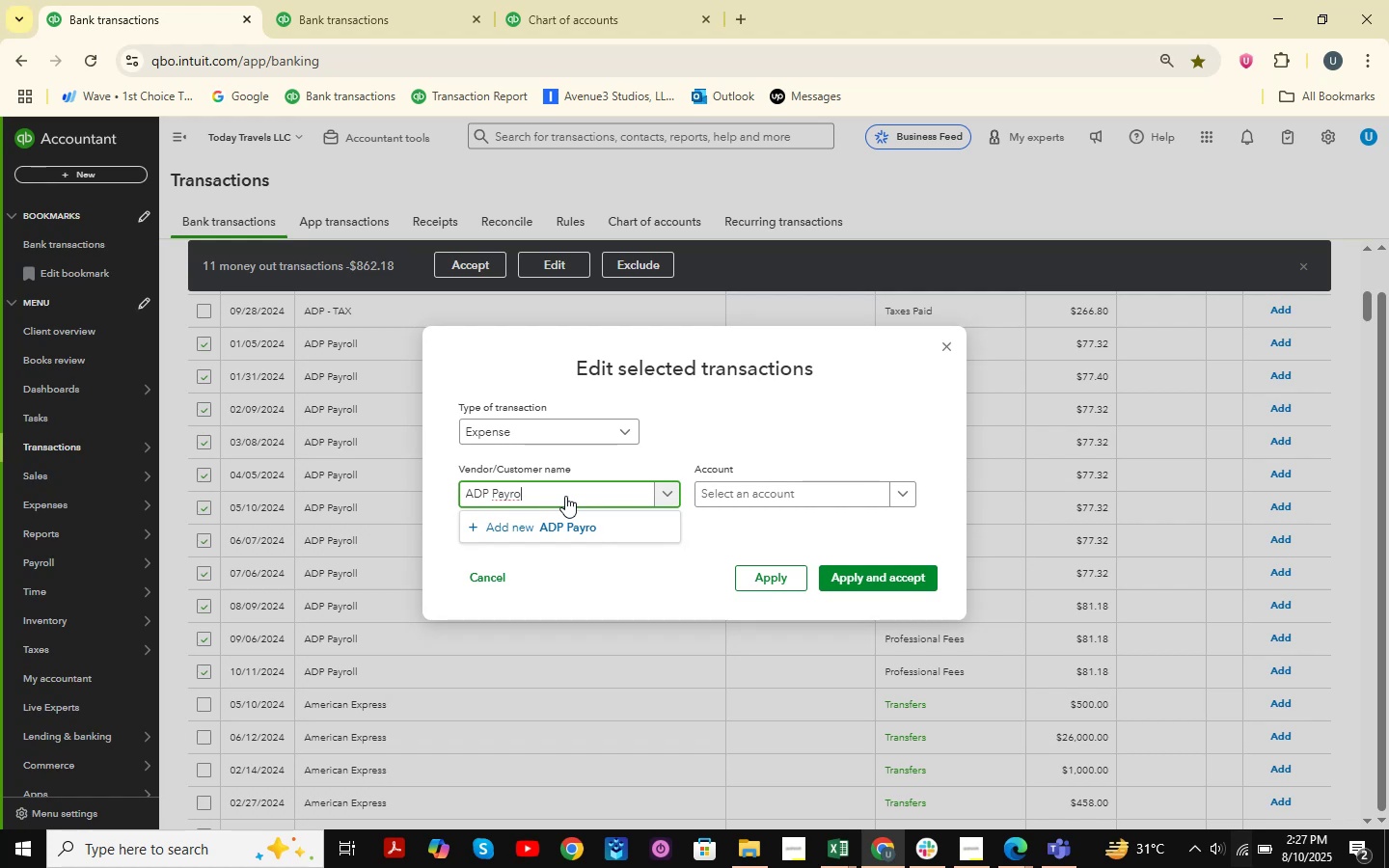 
key(Backspace)
type(oll )
 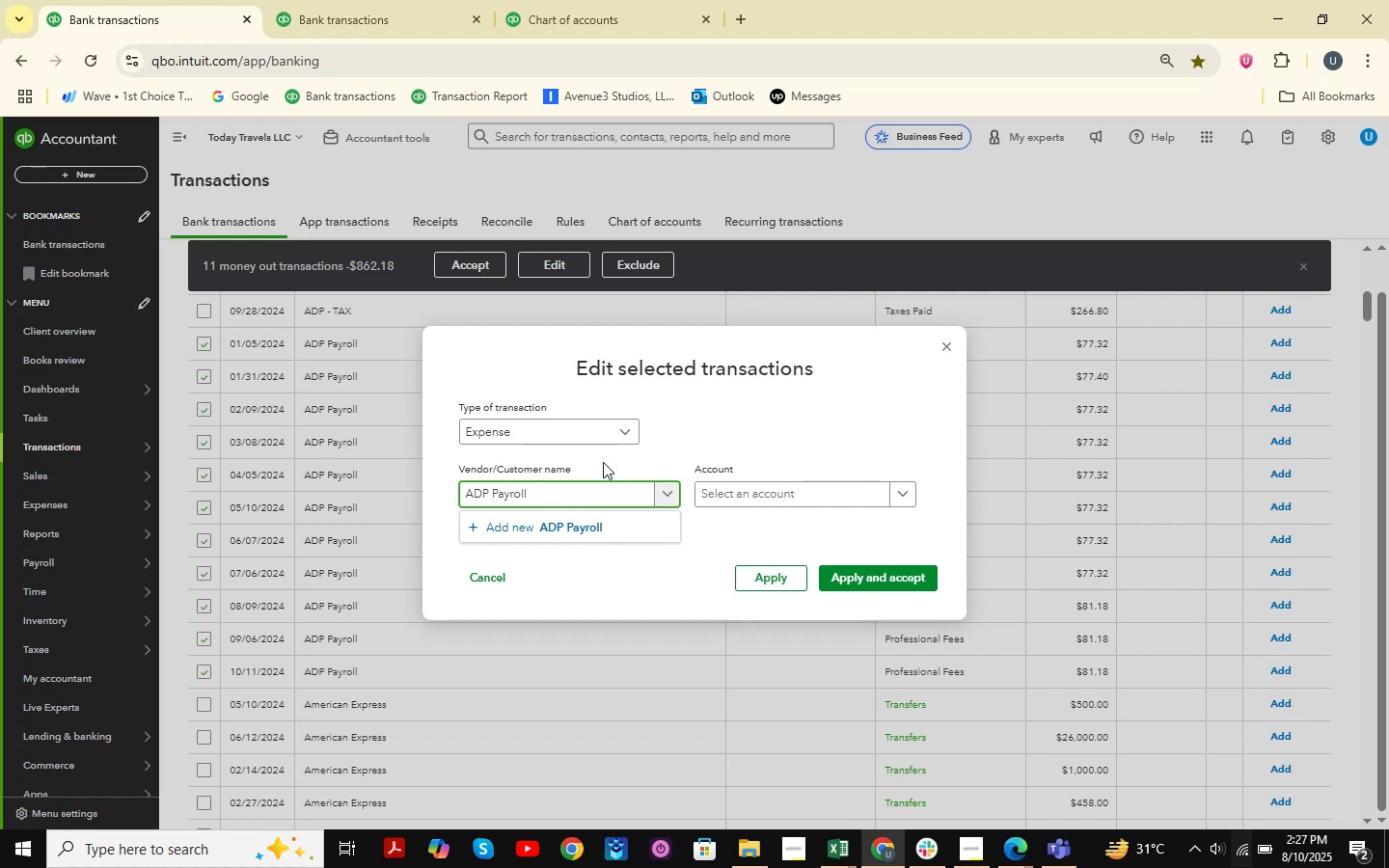 
left_click([563, 523])
 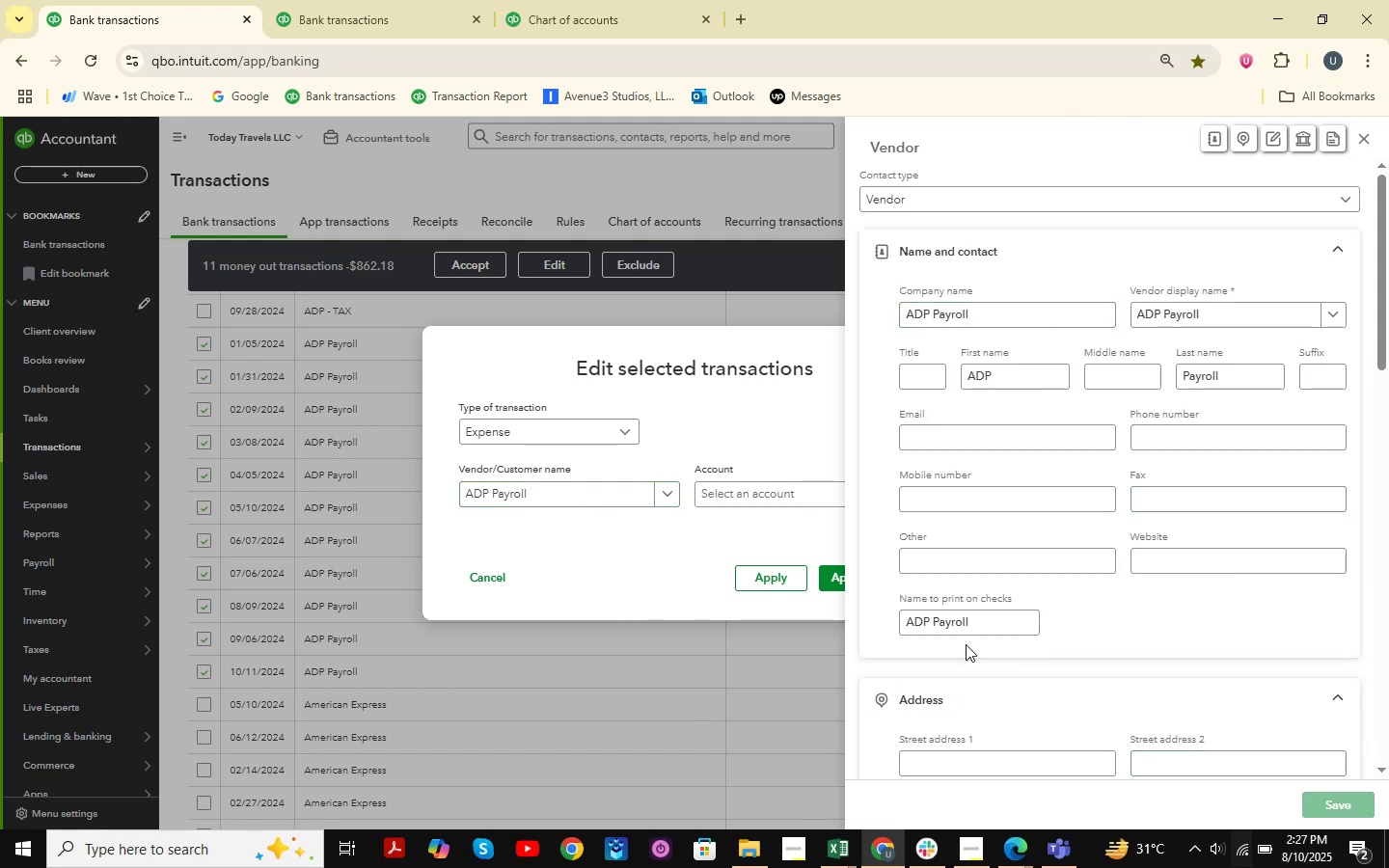 
wait(7.38)
 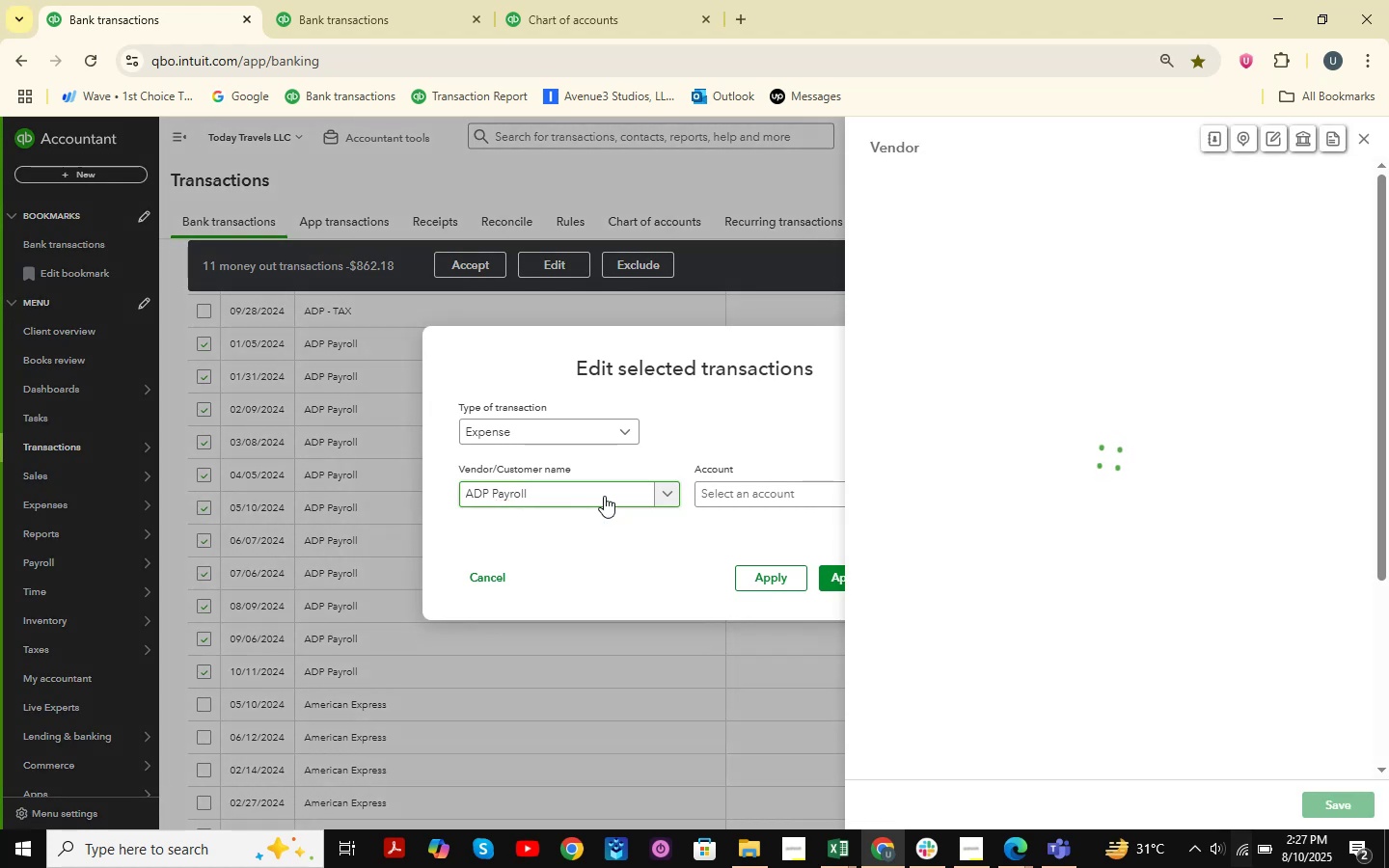 
left_click([805, 489])
 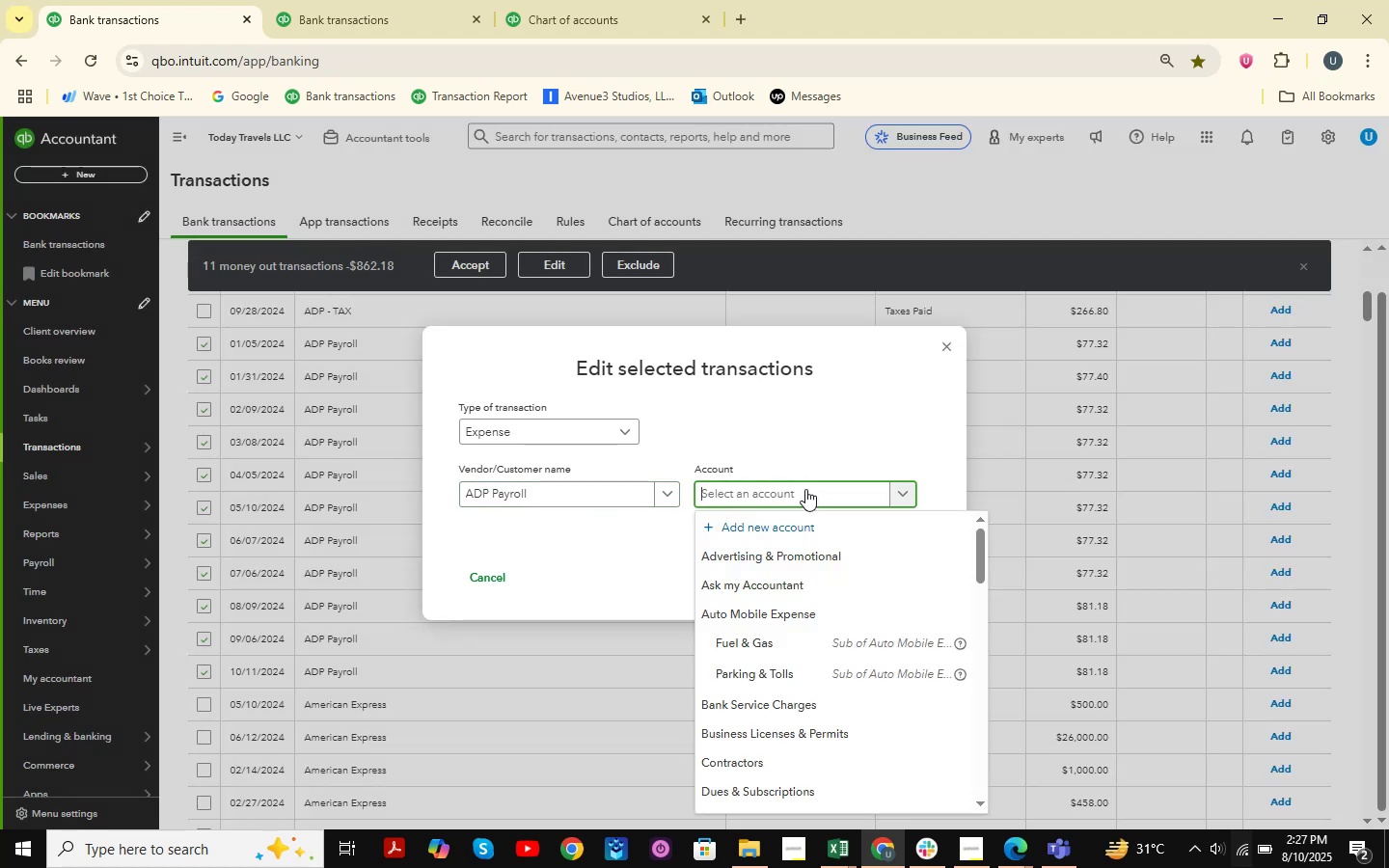 
type(payroll )
 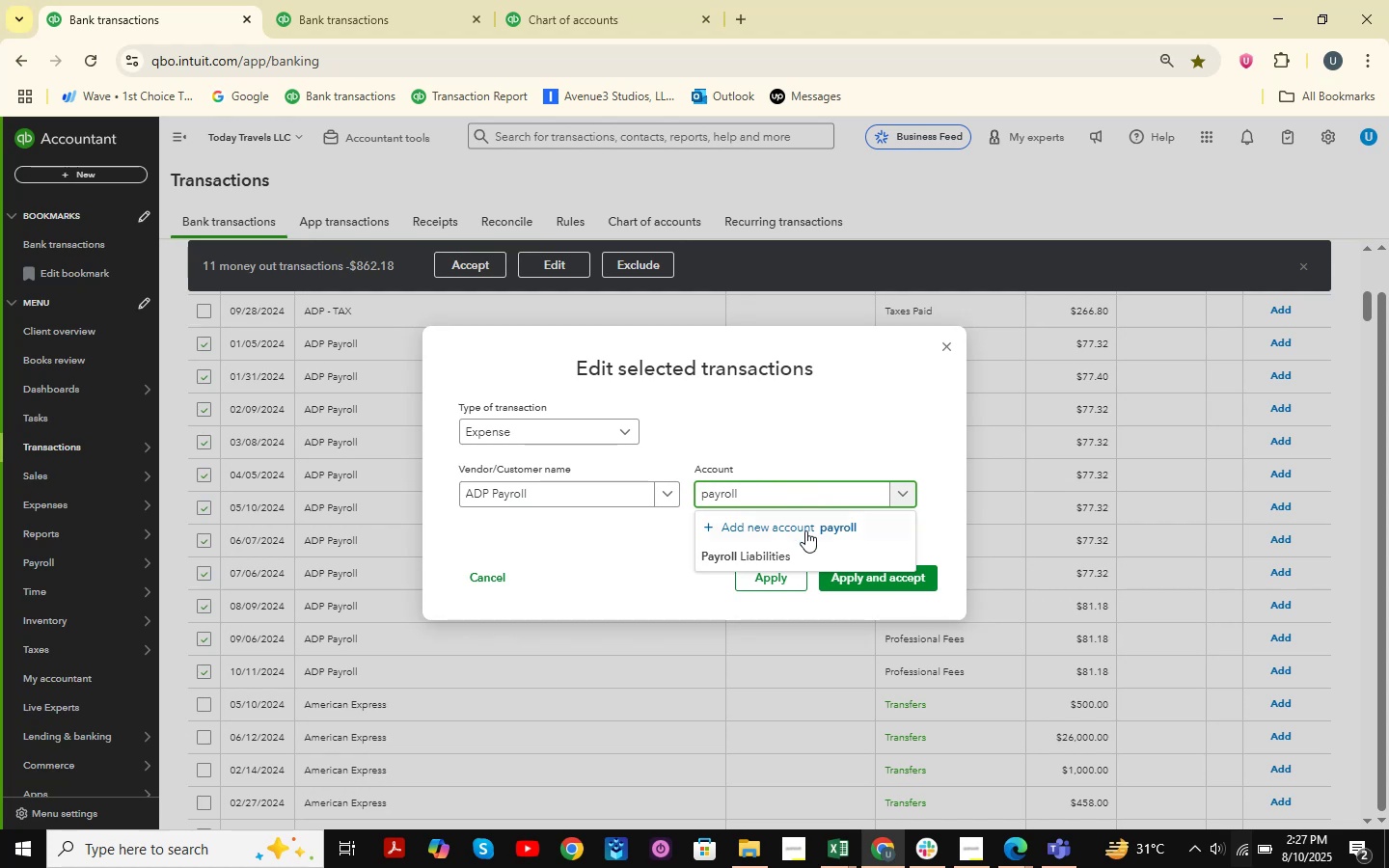 
left_click([796, 555])
 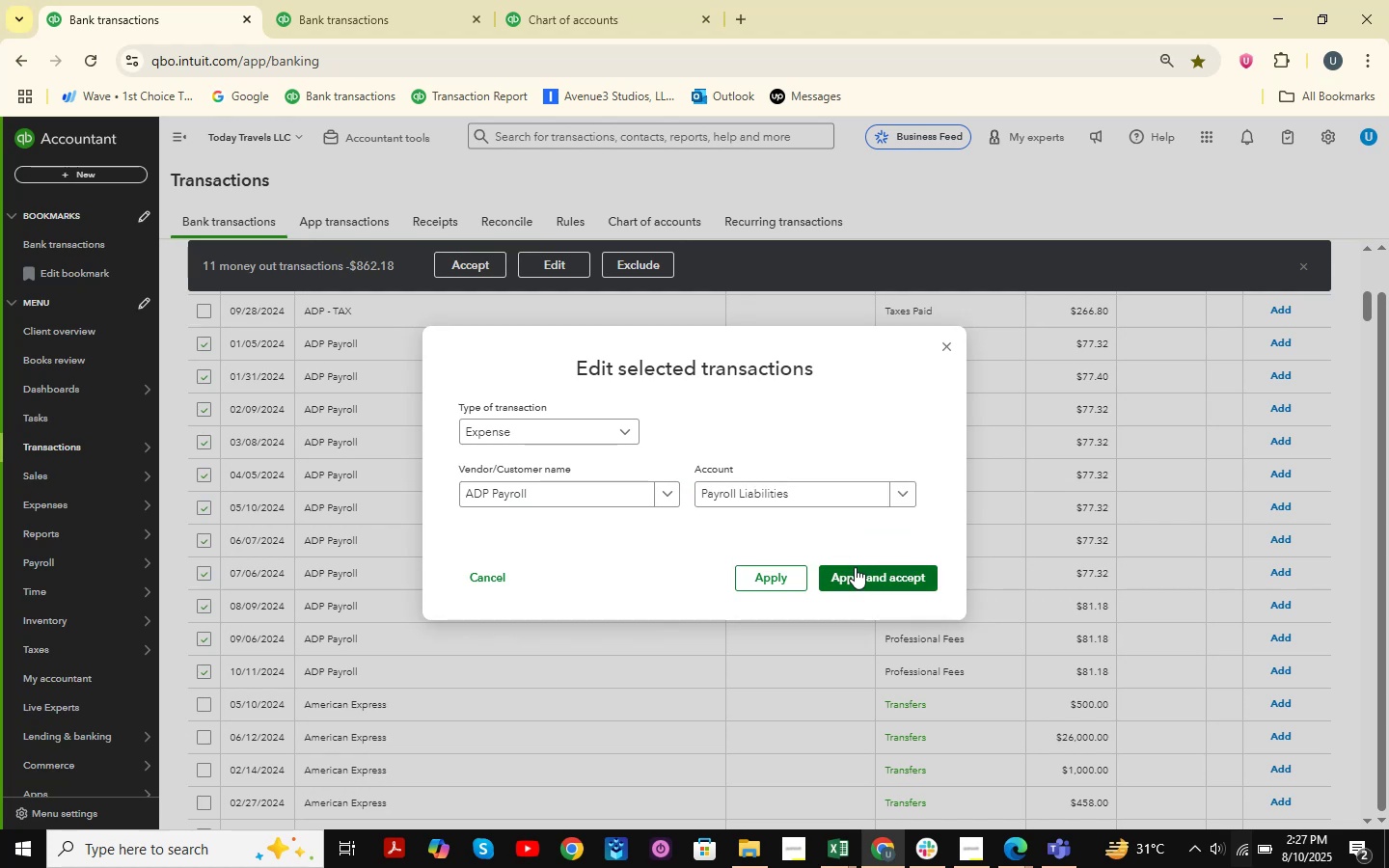 
left_click([855, 567])
 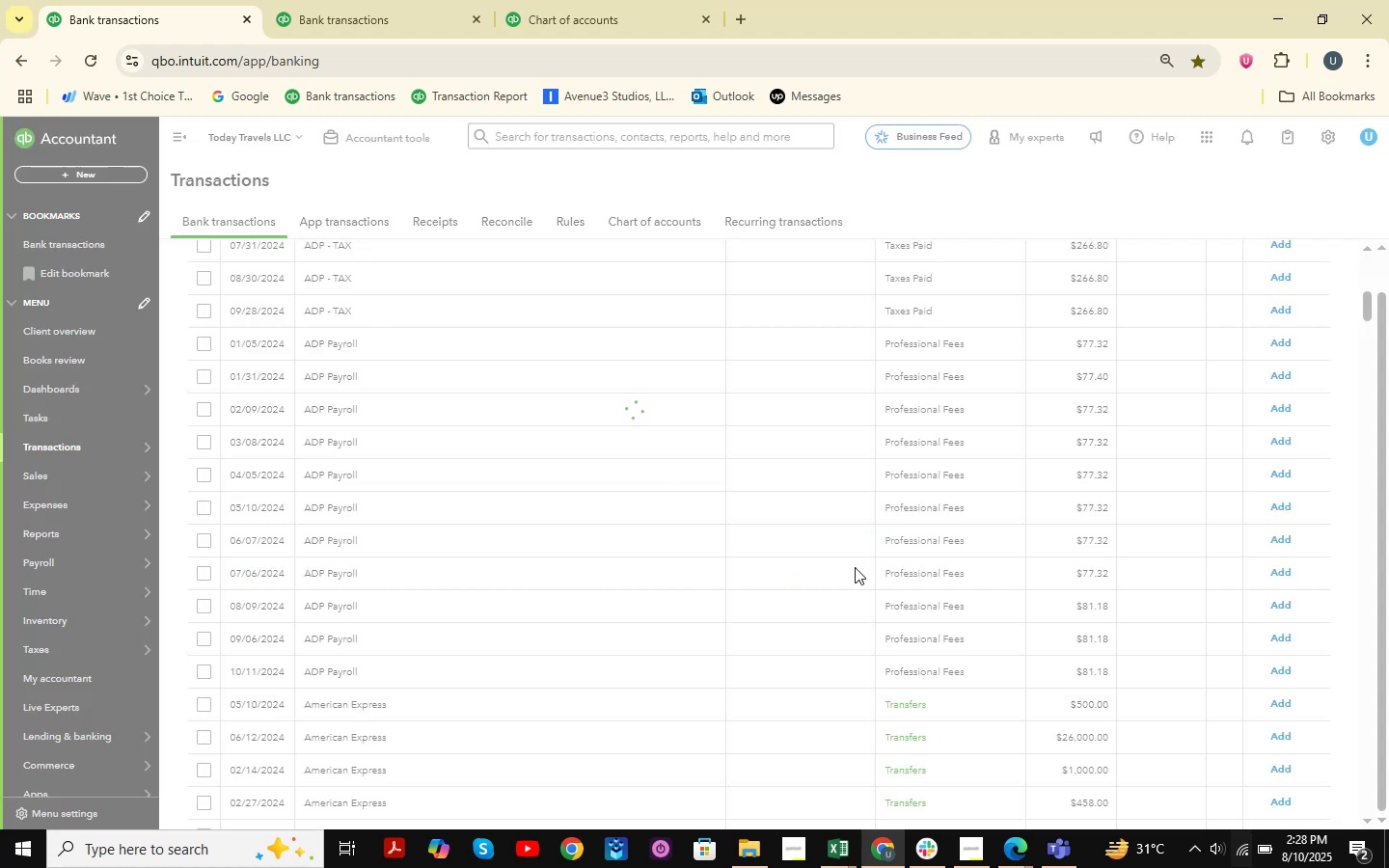 
wait(5.83)
 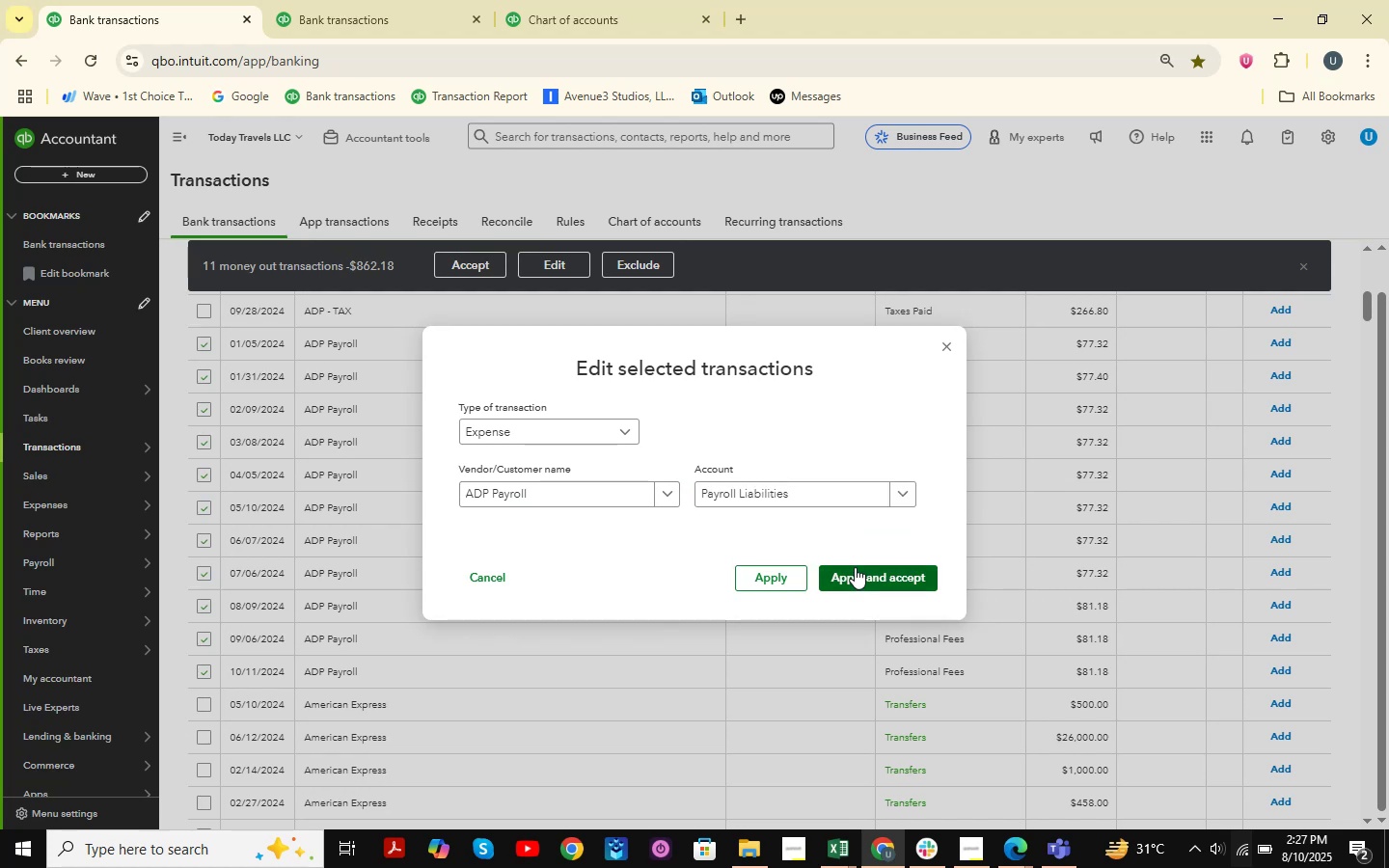 
scroll: coordinate [855, 567], scroll_direction: up, amount: 3.0
 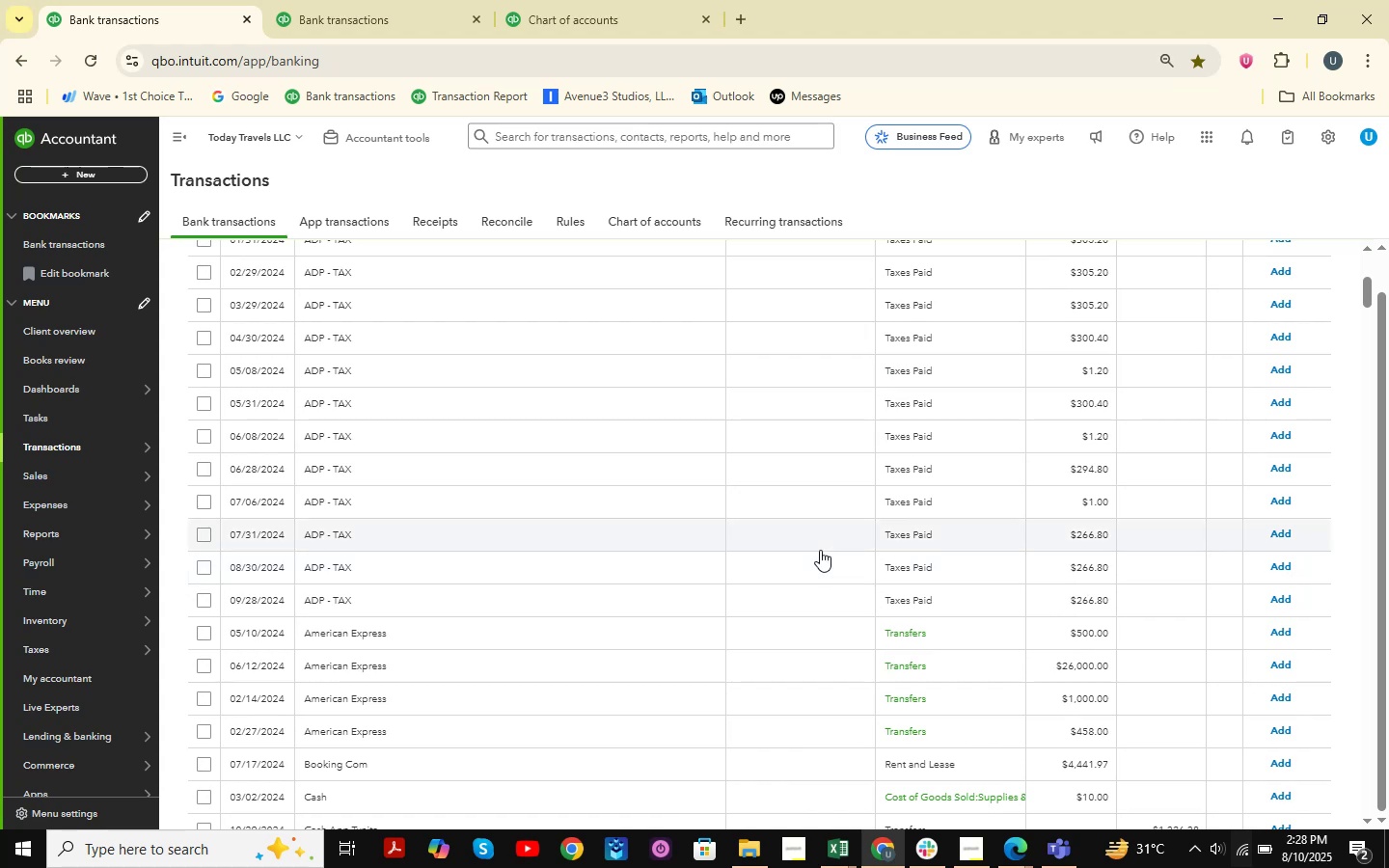 
wait(7.95)
 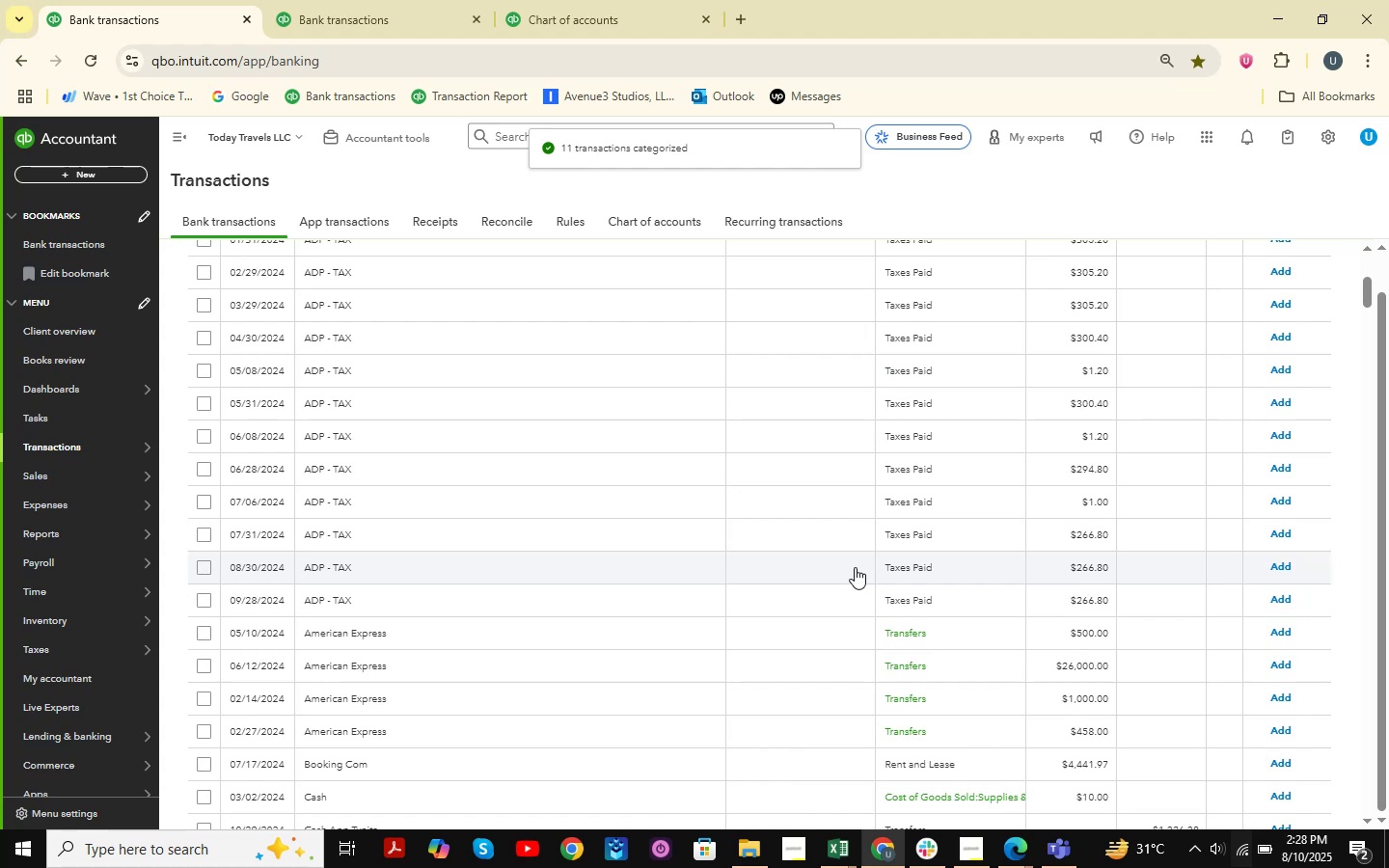 
scroll: coordinate [728, 528], scroll_direction: up, amount: 1.0
 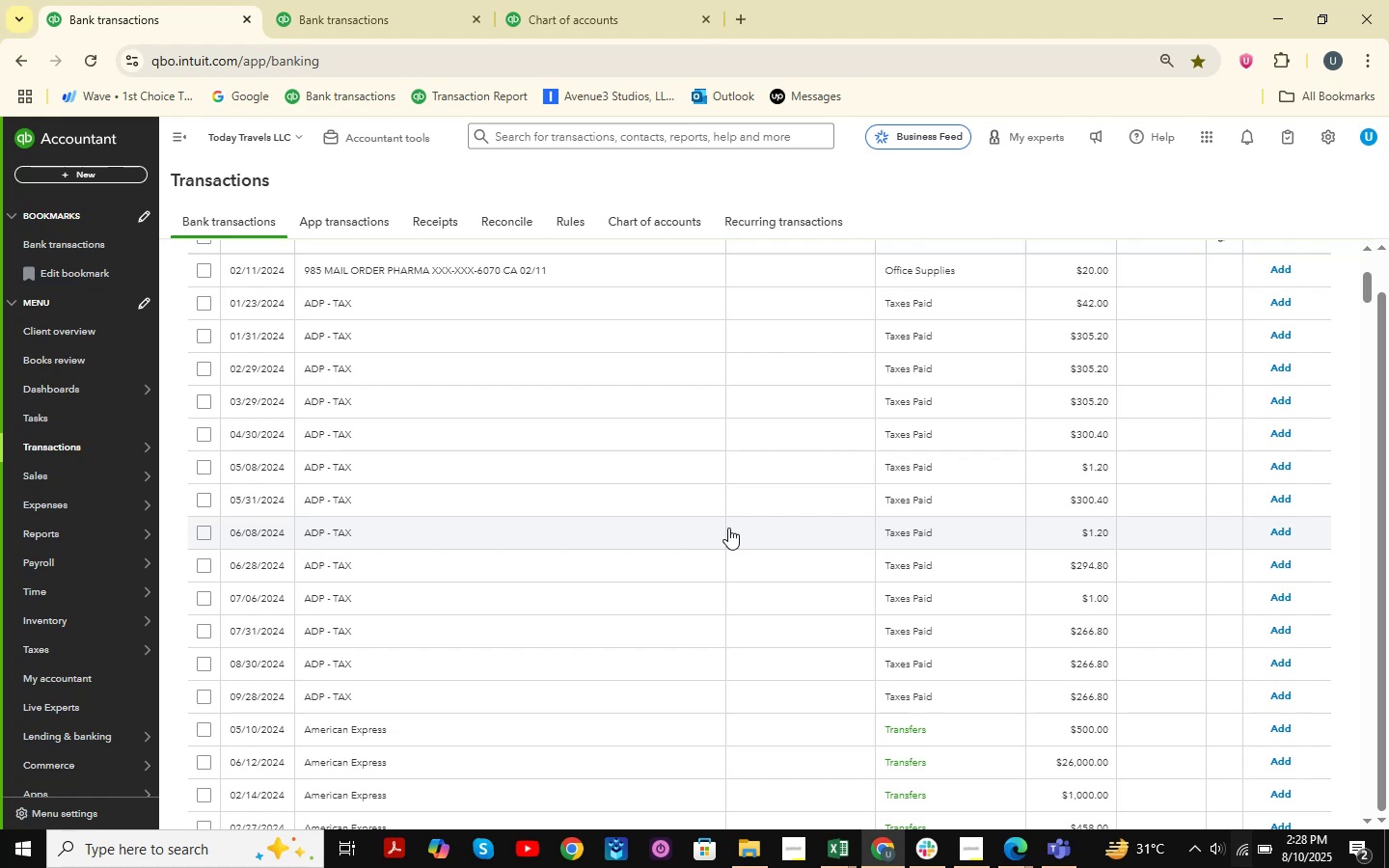 
wait(27.16)
 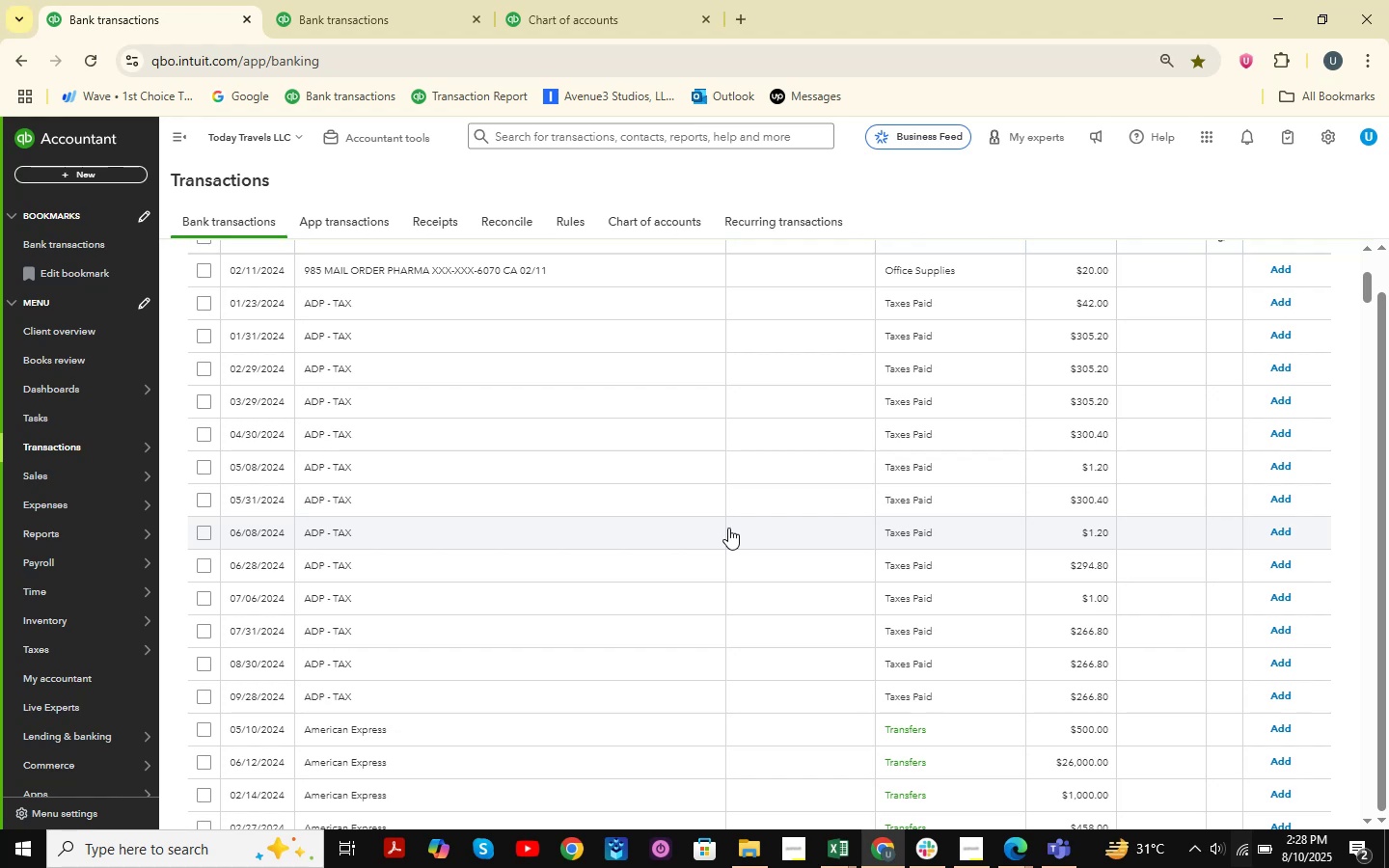 
scroll: coordinate [465, 356], scroll_direction: down, amount: 2.0
 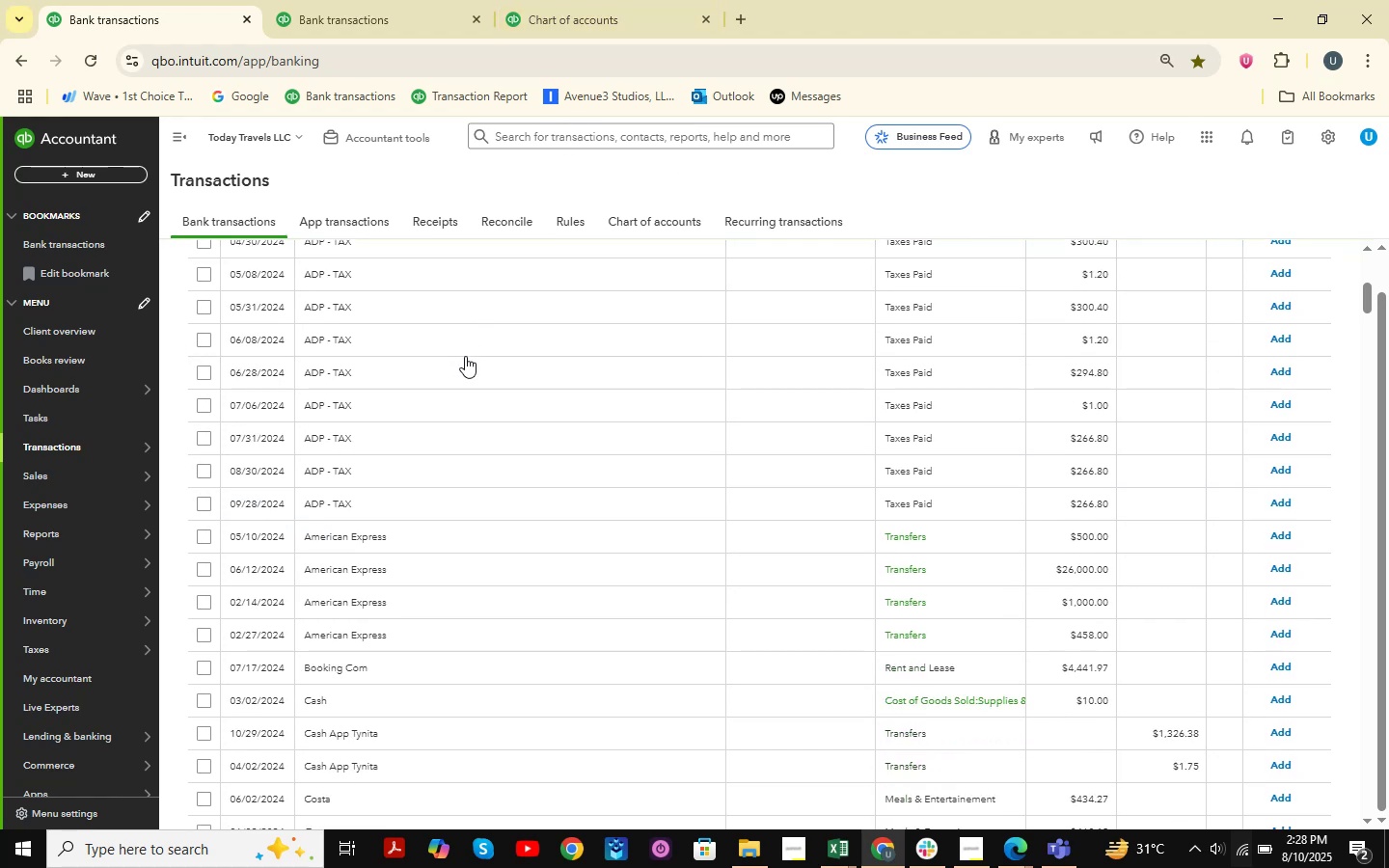 
scroll: coordinate [463, 335], scroll_direction: up, amount: 8.0
 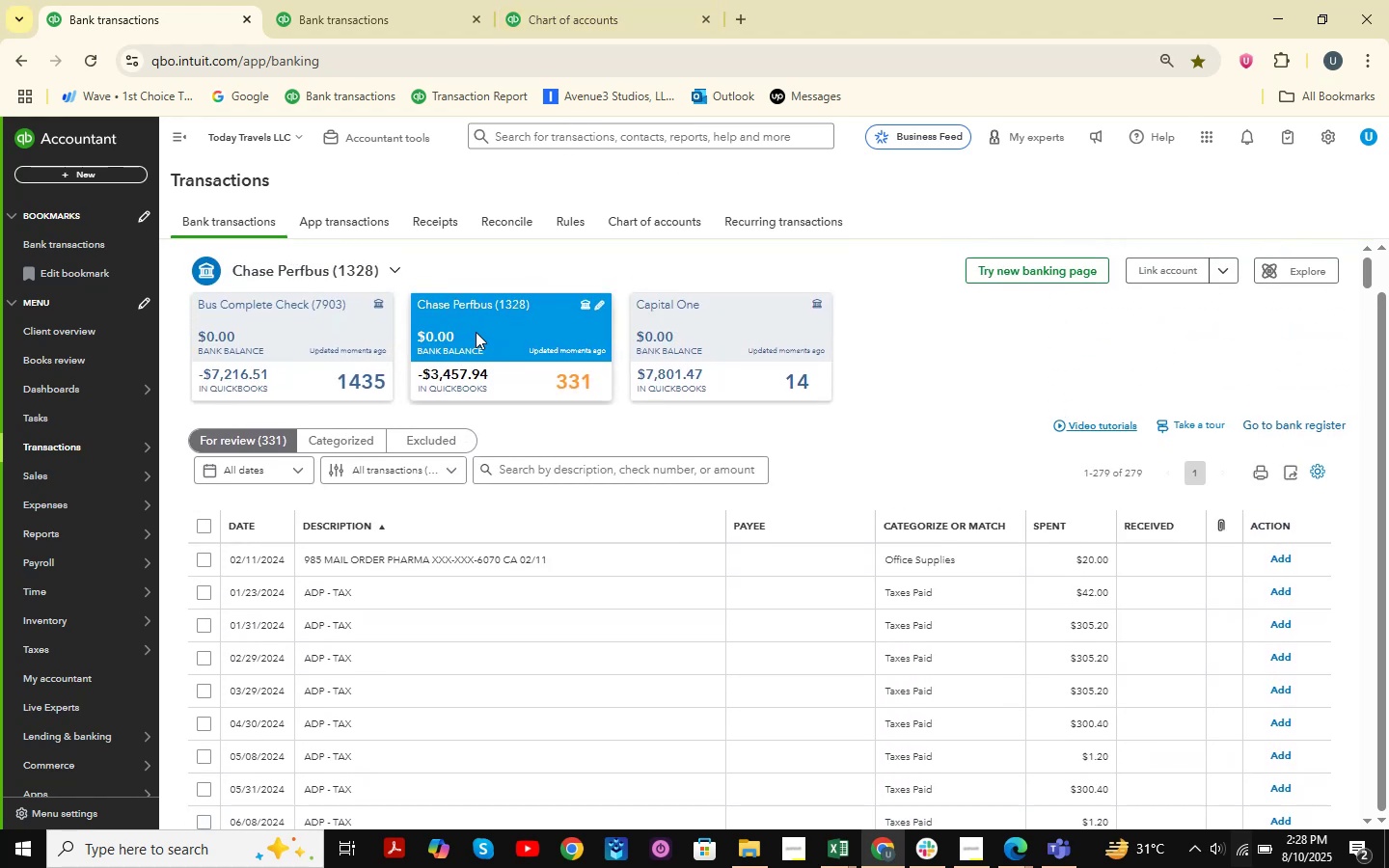 
scroll: coordinate [476, 332], scroll_direction: down, amount: 2.0
 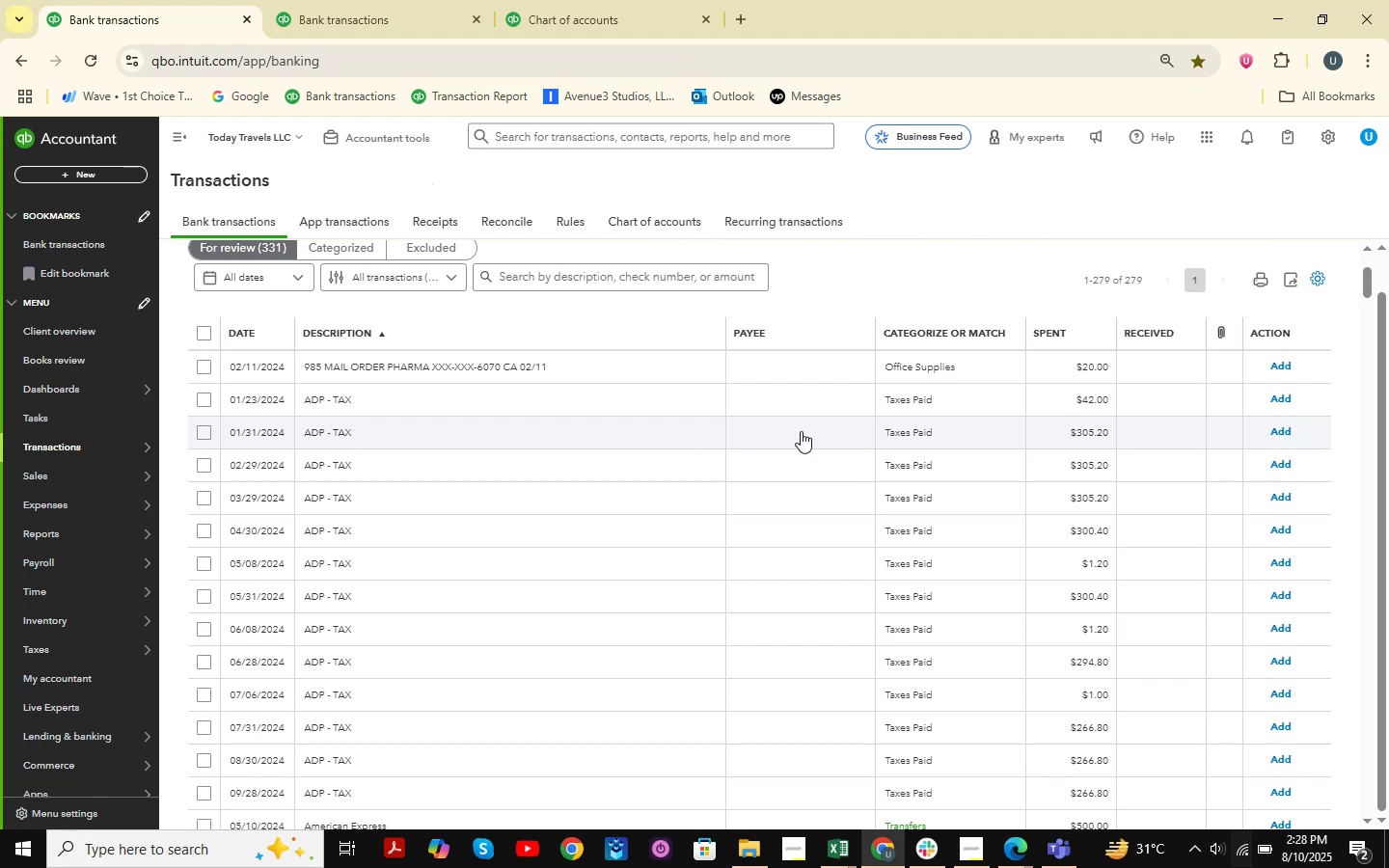 
wait(19.93)
 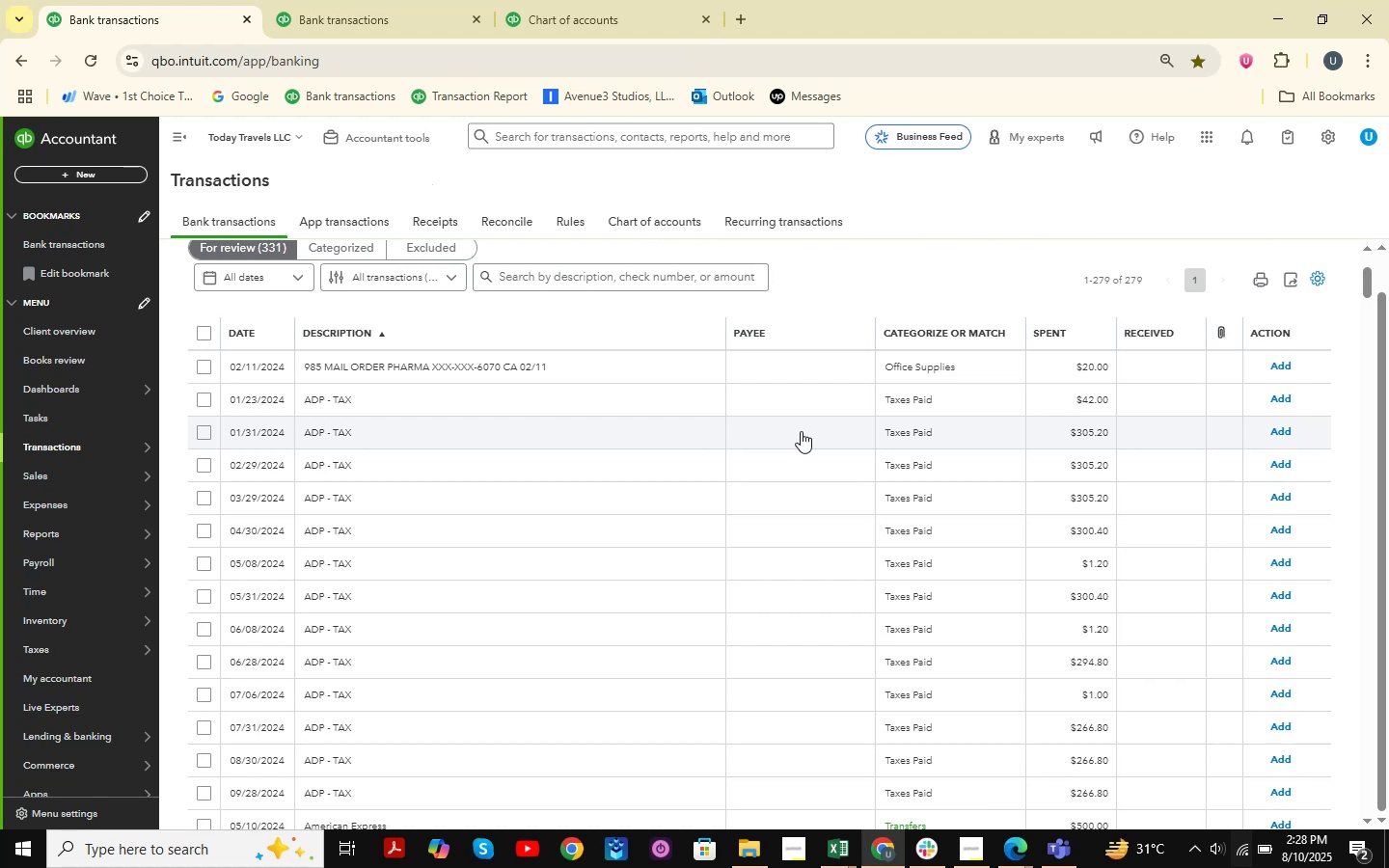 
scroll: coordinate [383, 74], scroll_direction: down, amount: 4.0
 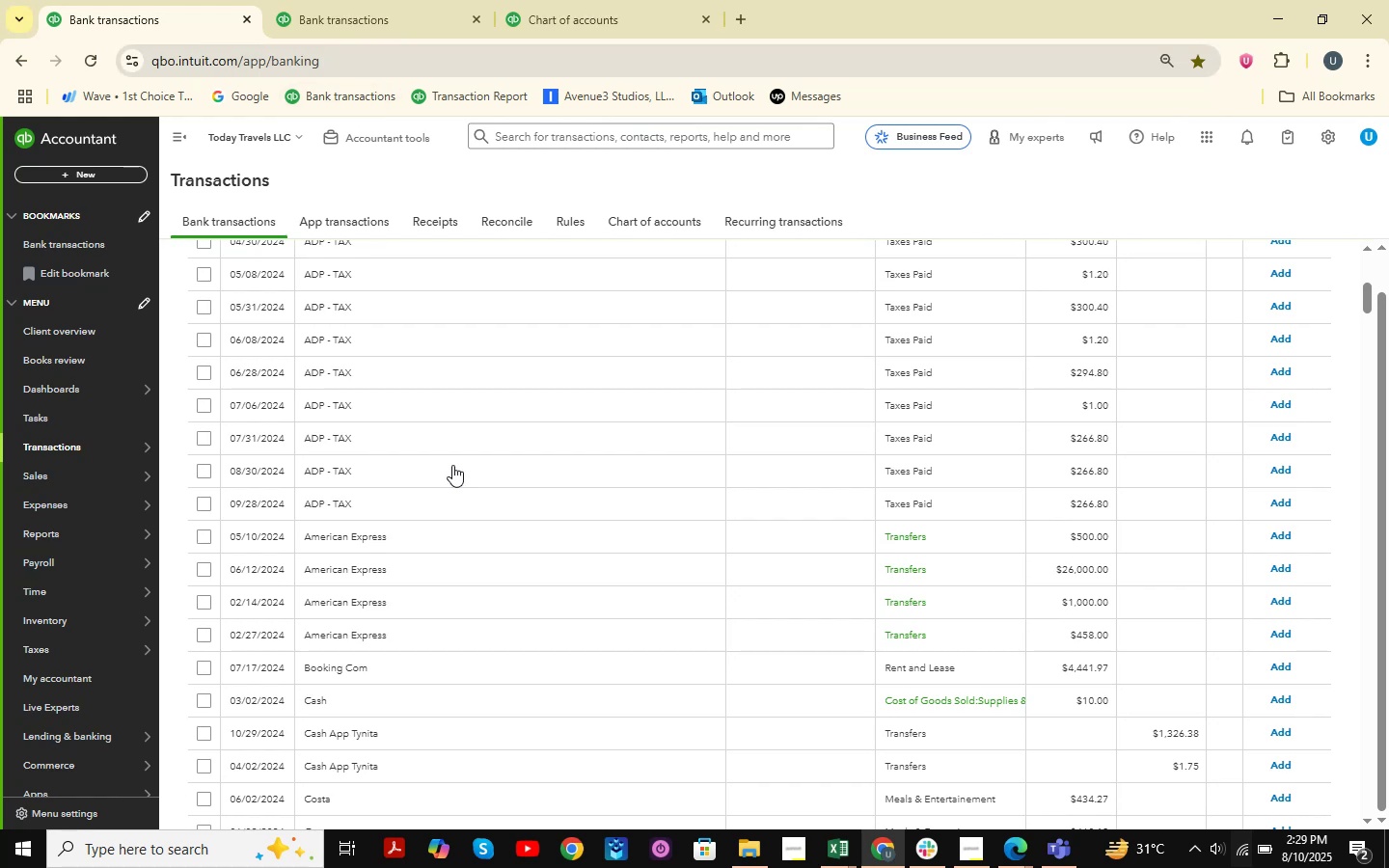 
scroll: coordinate [674, 440], scroll_direction: up, amount: 3.0
 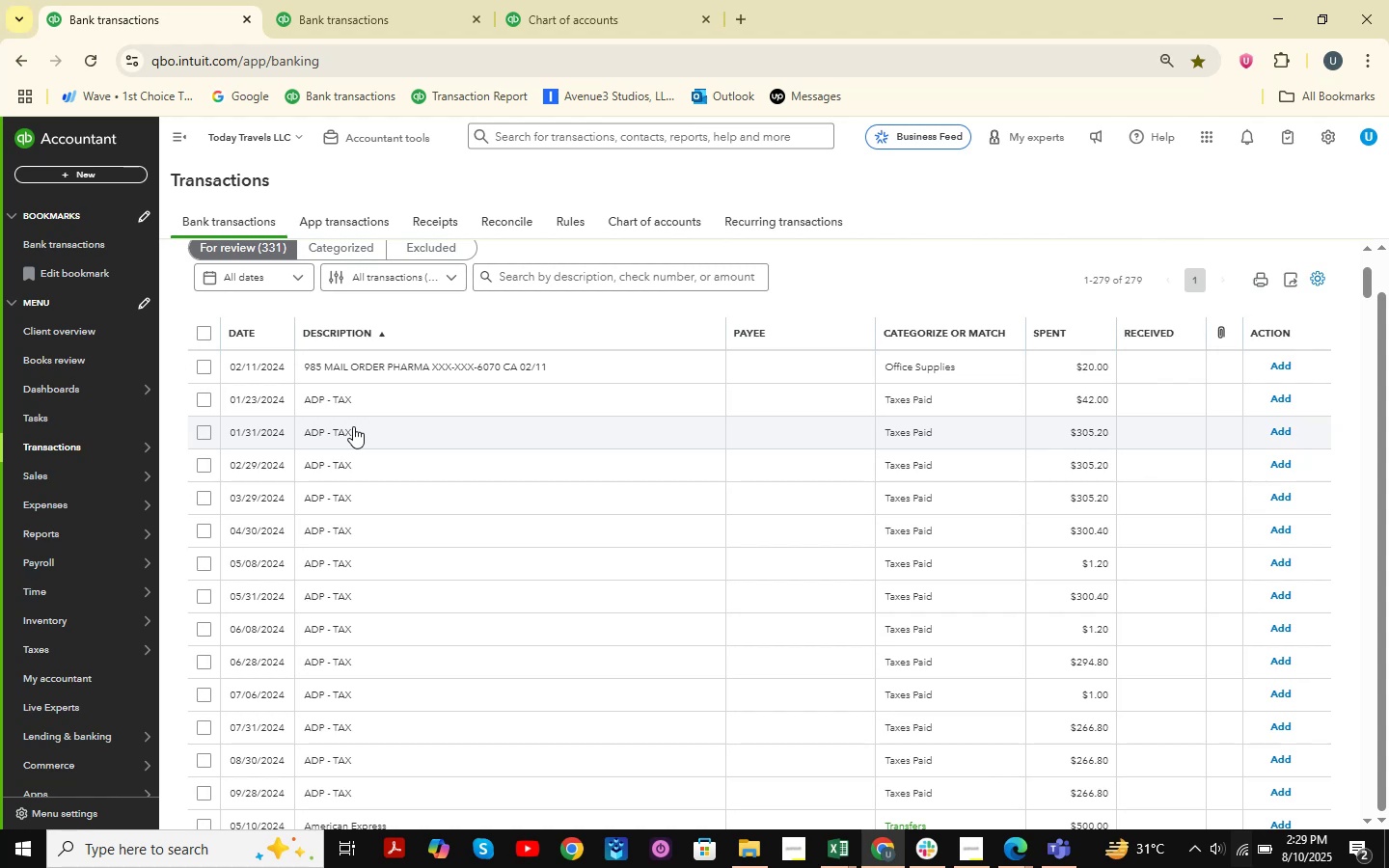 
wait(15.75)
 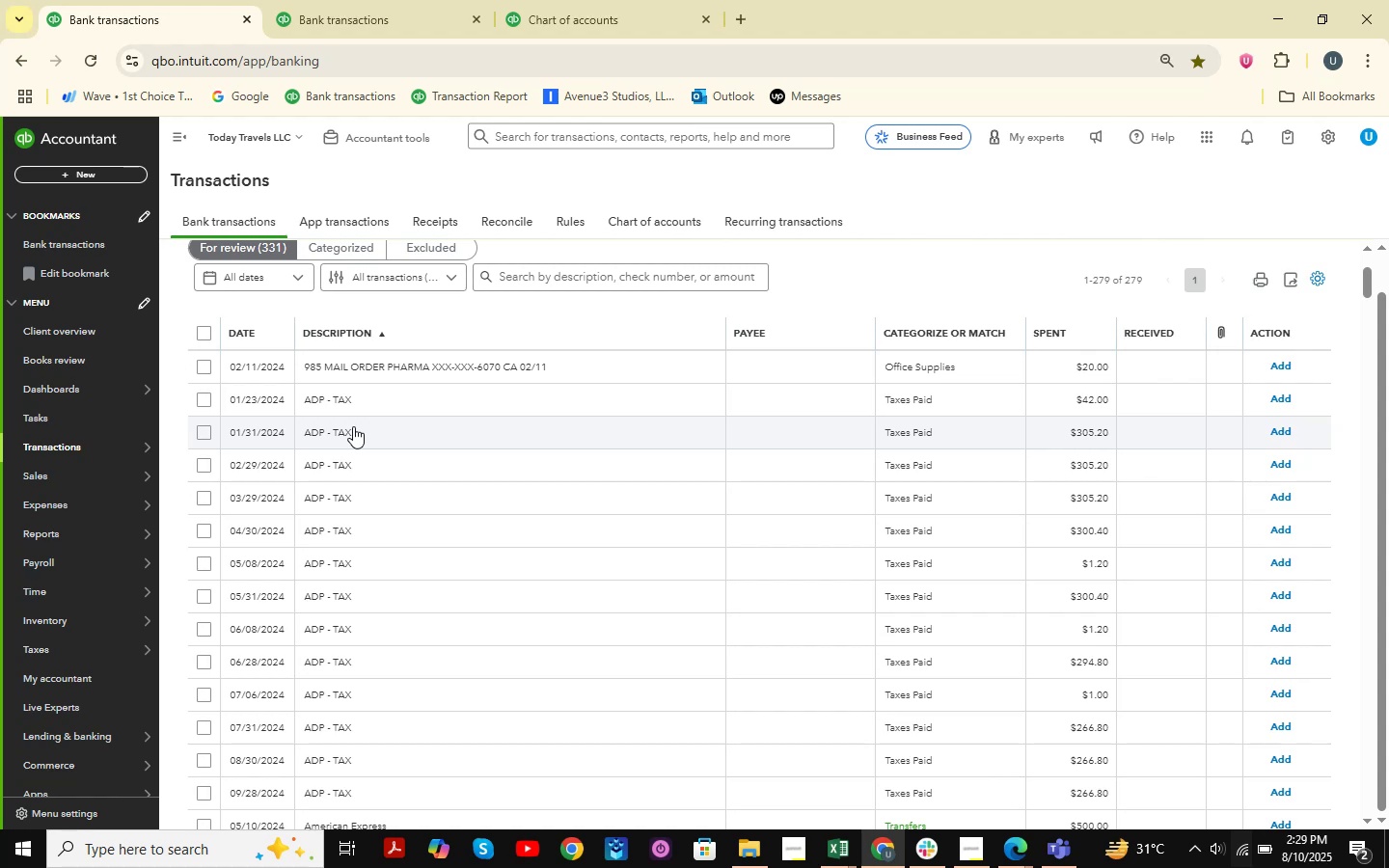 
scroll: coordinate [488, 484], scroll_direction: down, amount: 3.0
 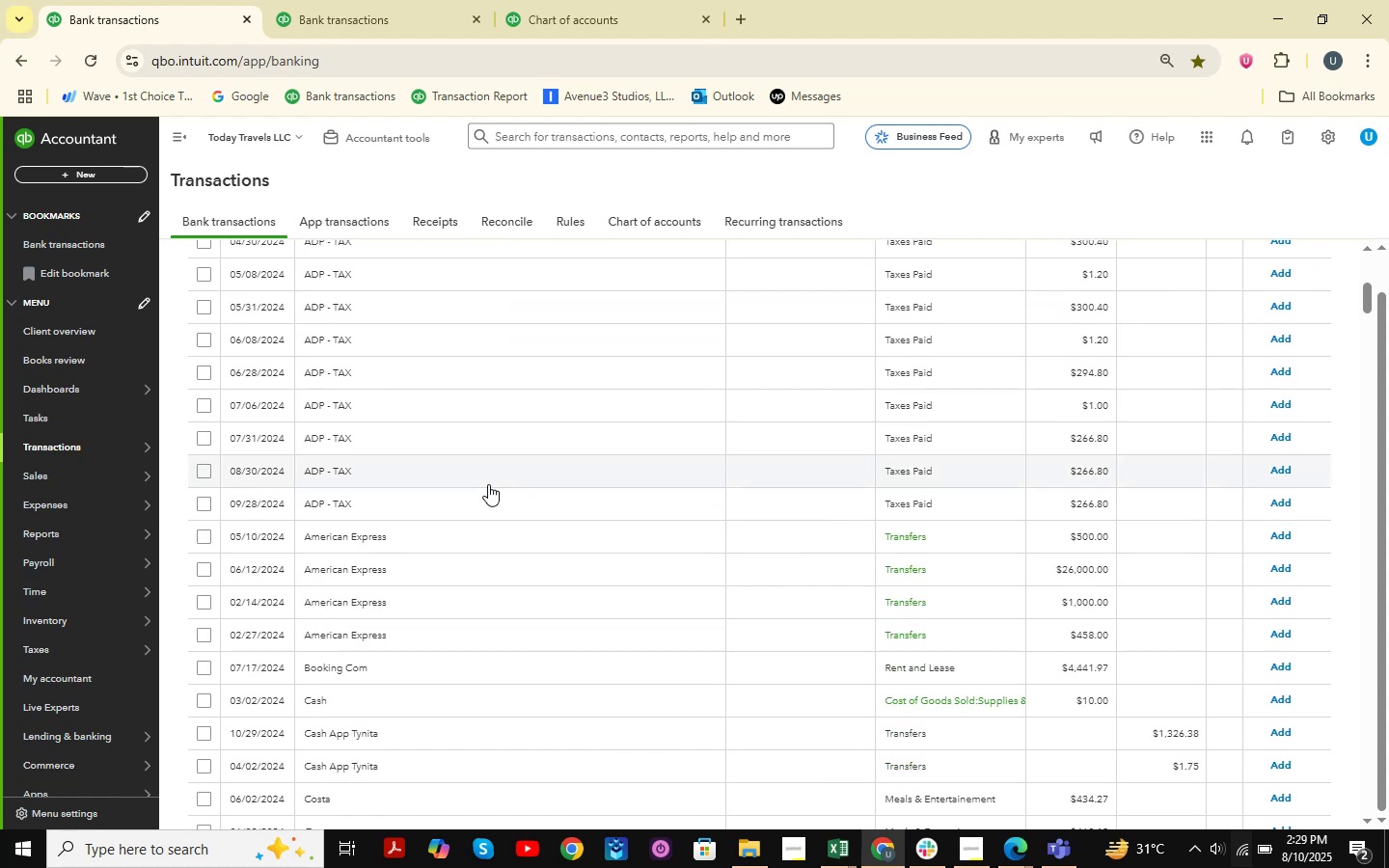 
scroll: coordinate [488, 484], scroll_direction: up, amount: 4.0
 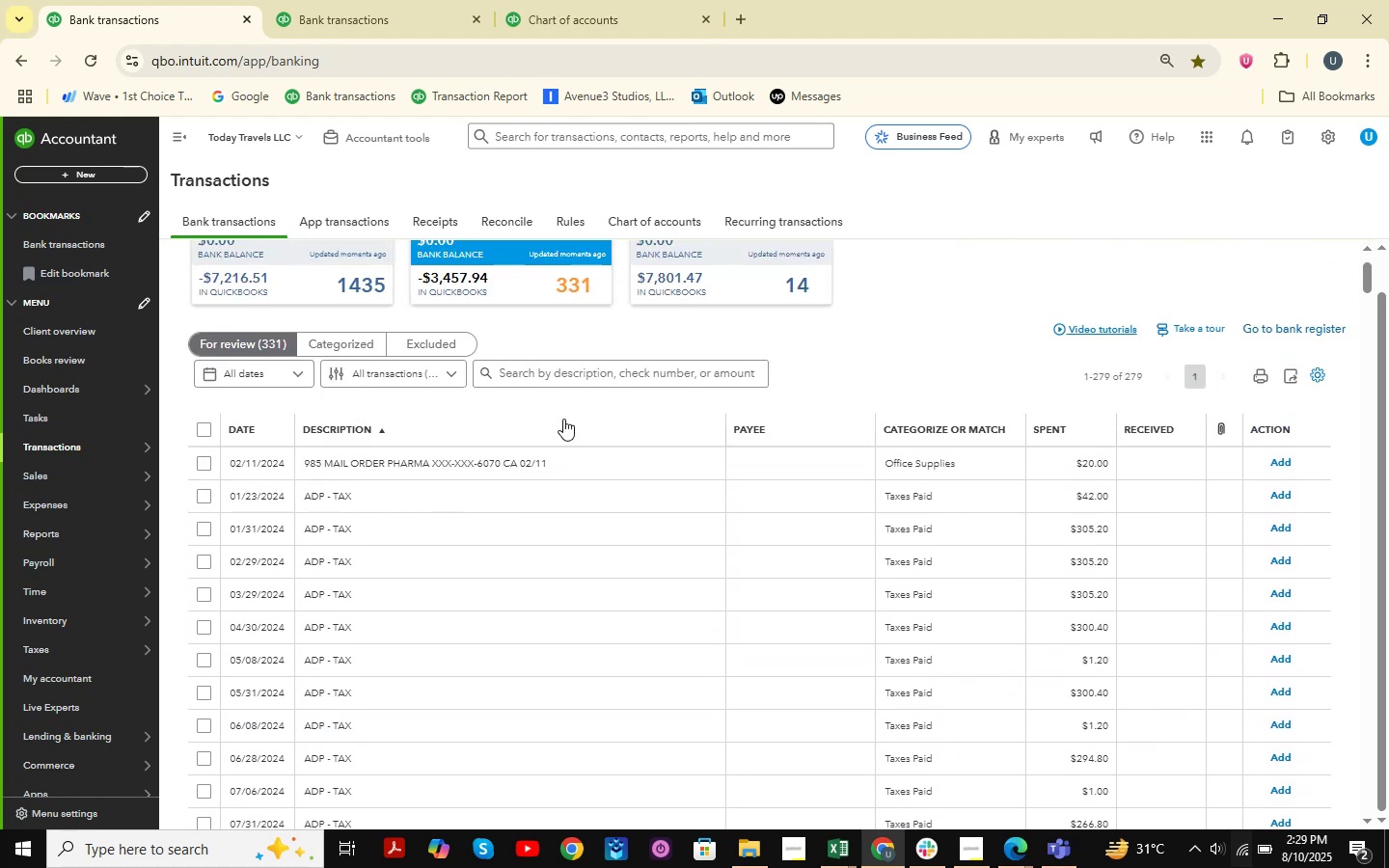 